 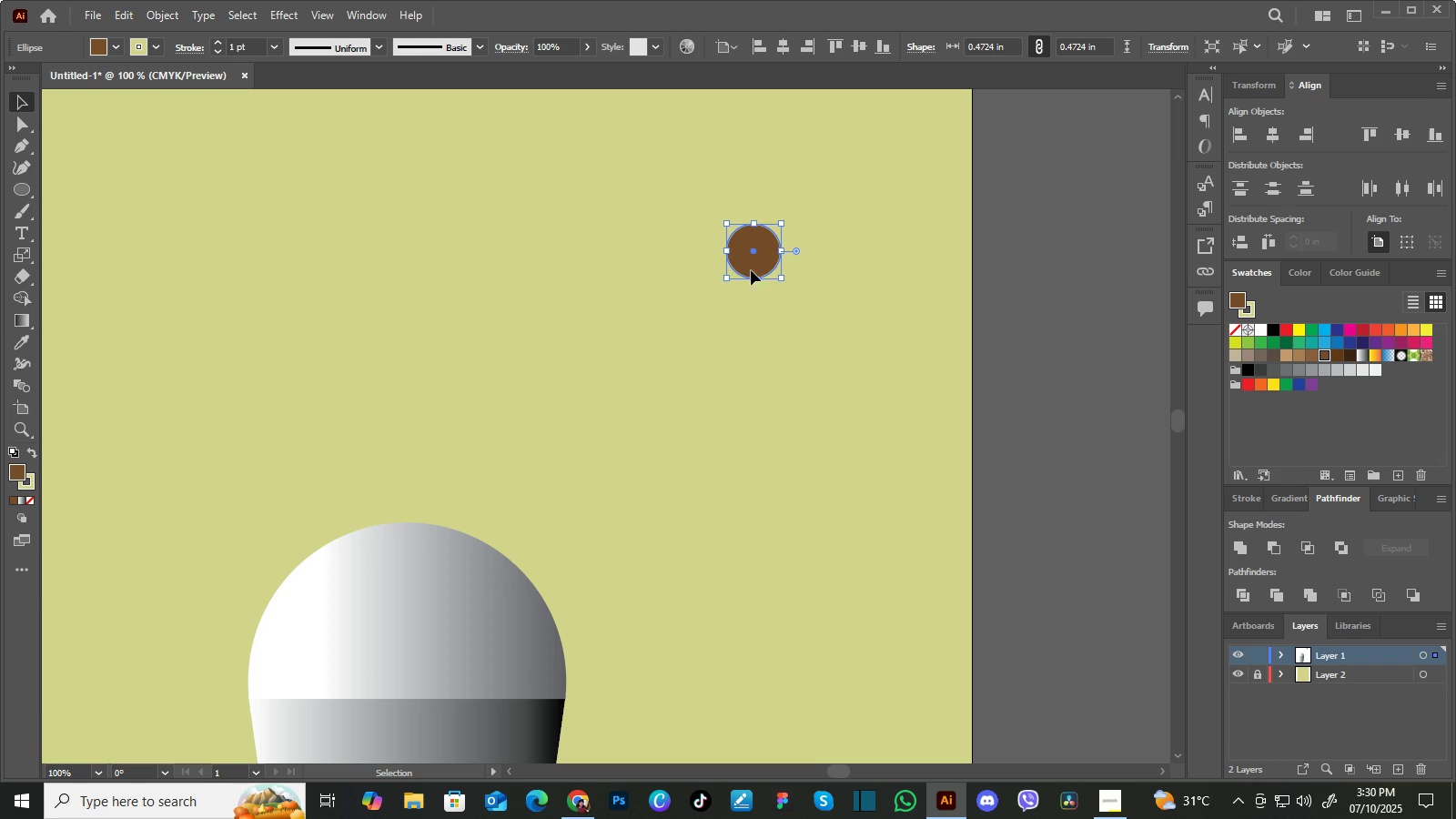 
left_click([793, 425])
 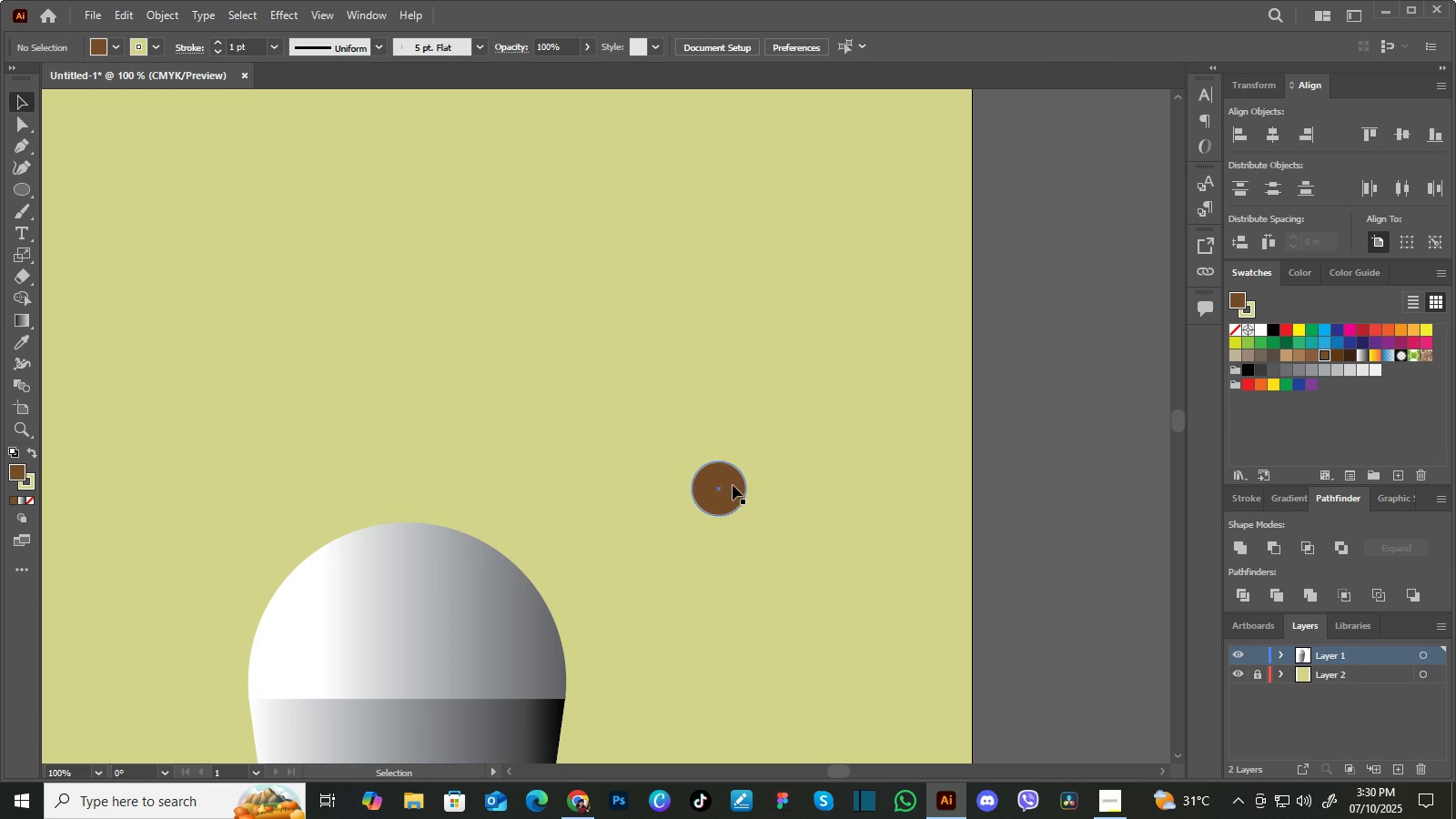 
left_click([725, 490])
 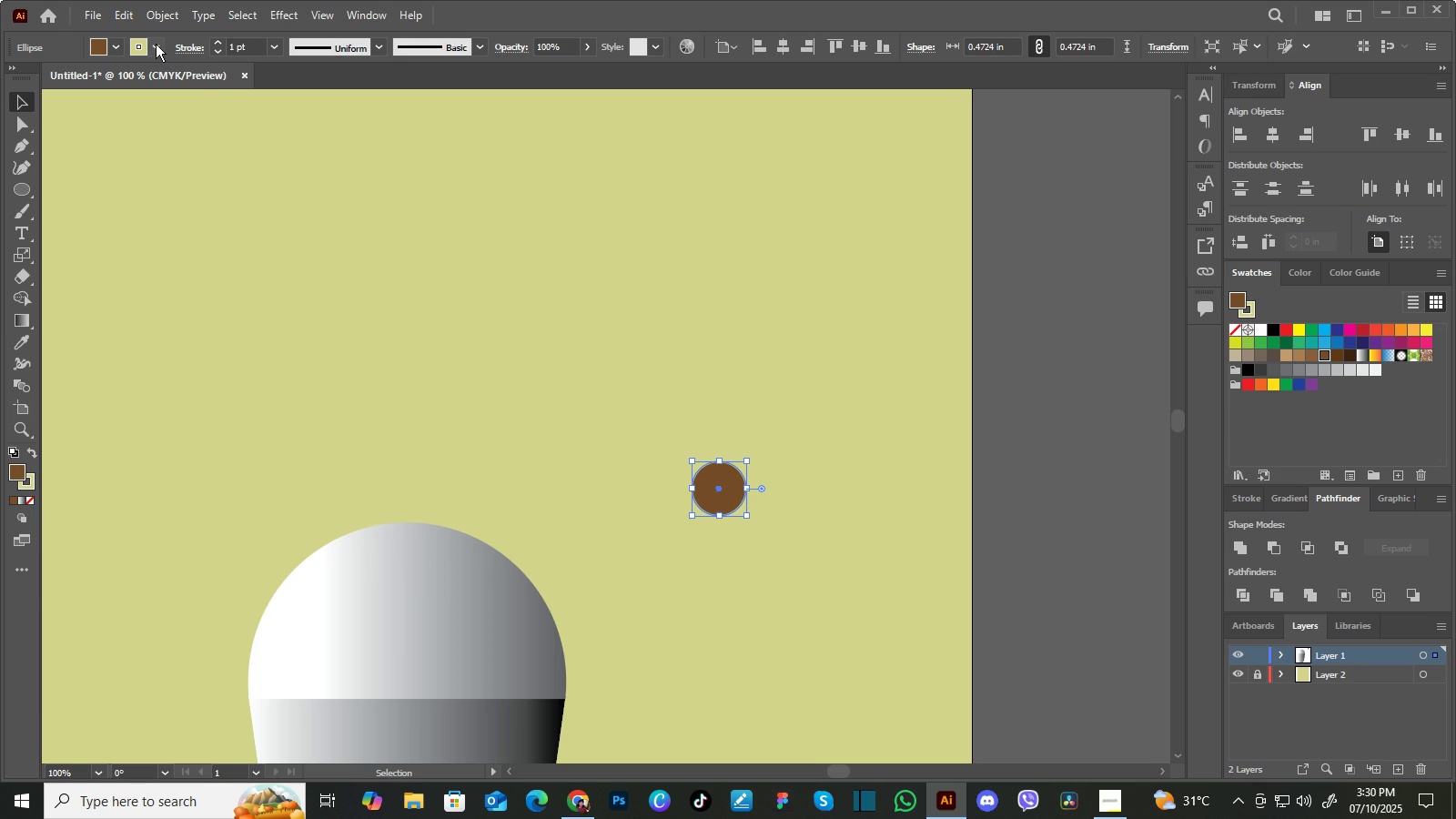 
left_click([156, 44])
 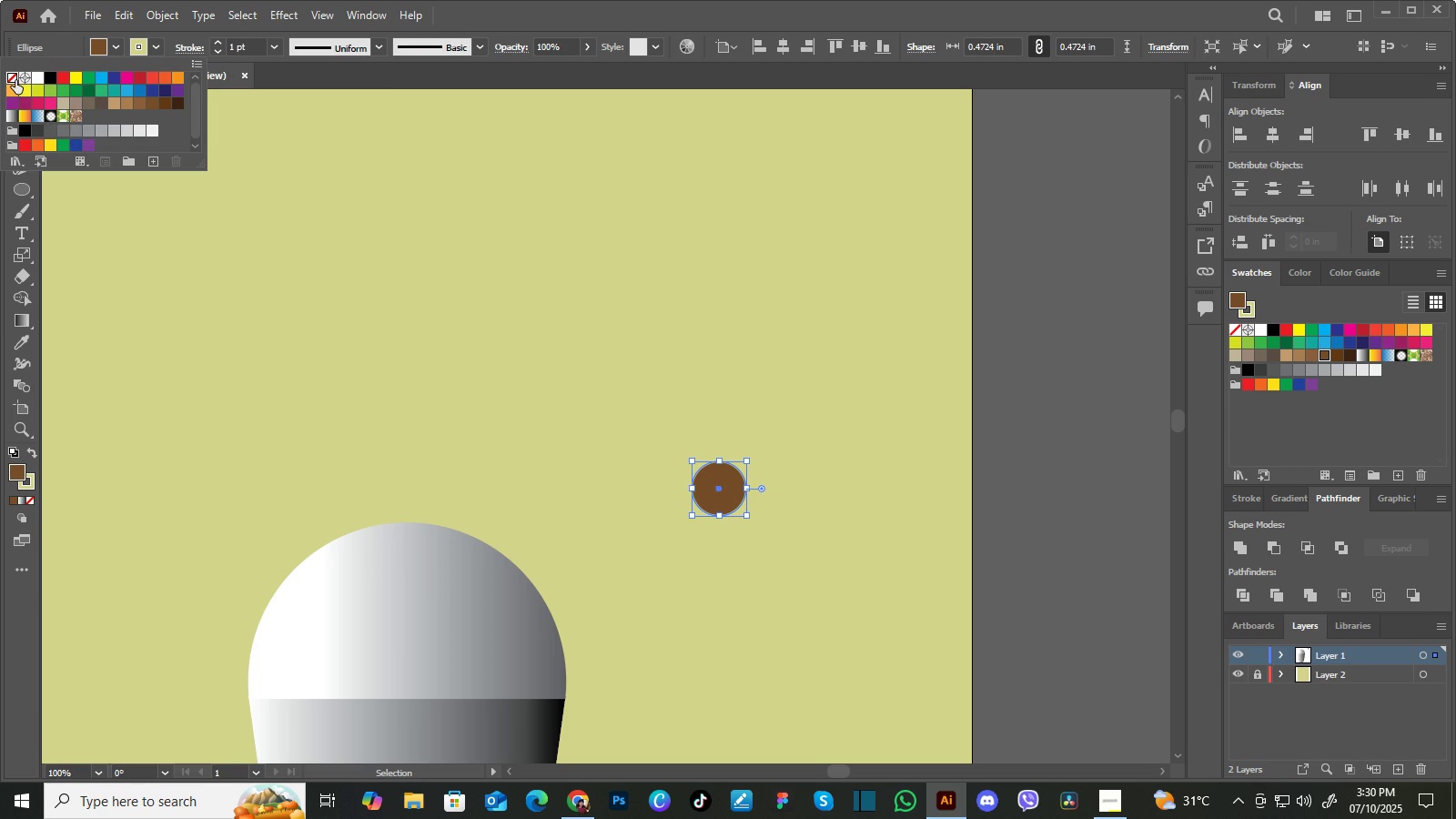 
left_click([15, 80])
 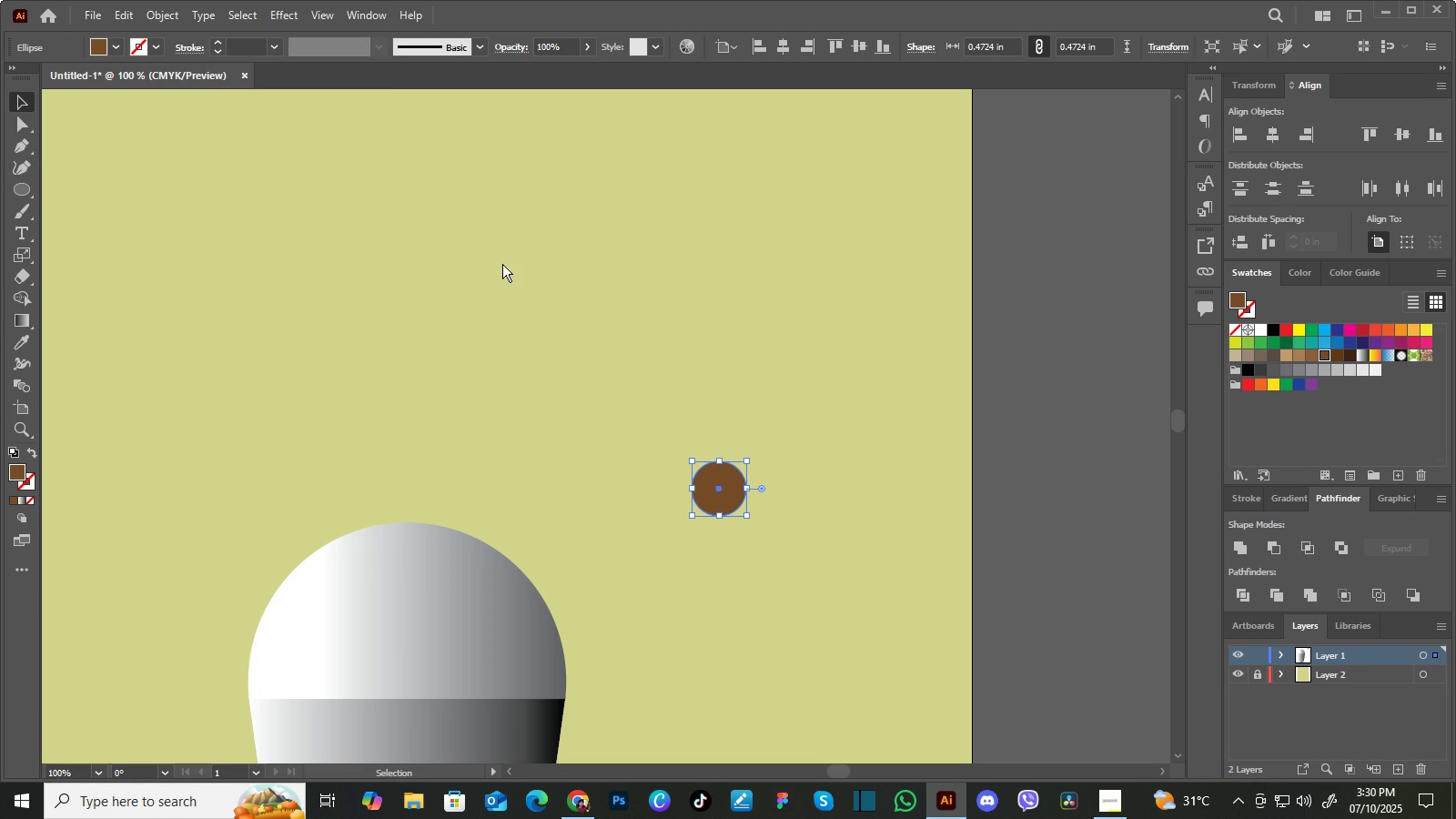 
left_click([502, 264])
 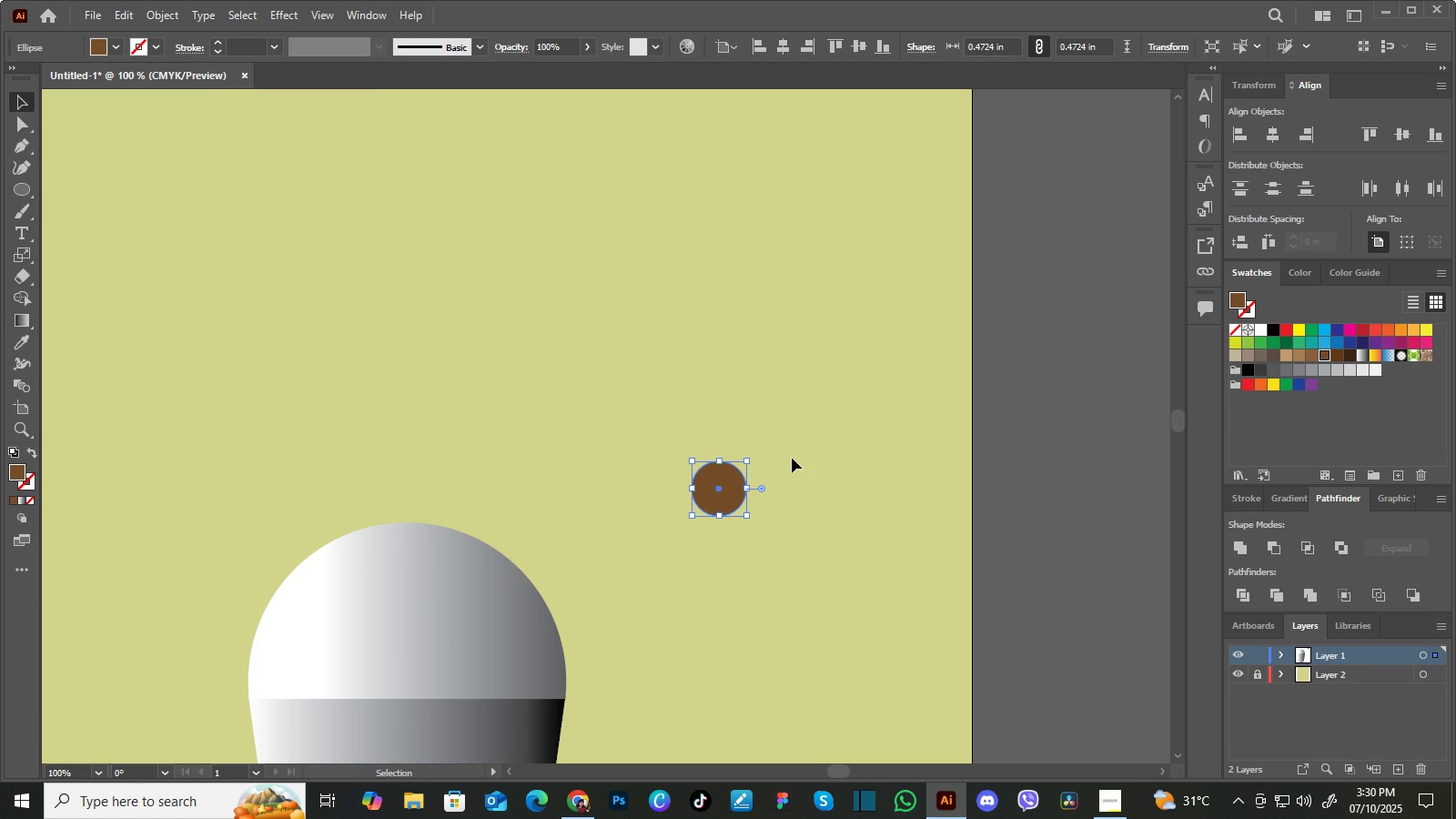 
left_click([792, 458])